 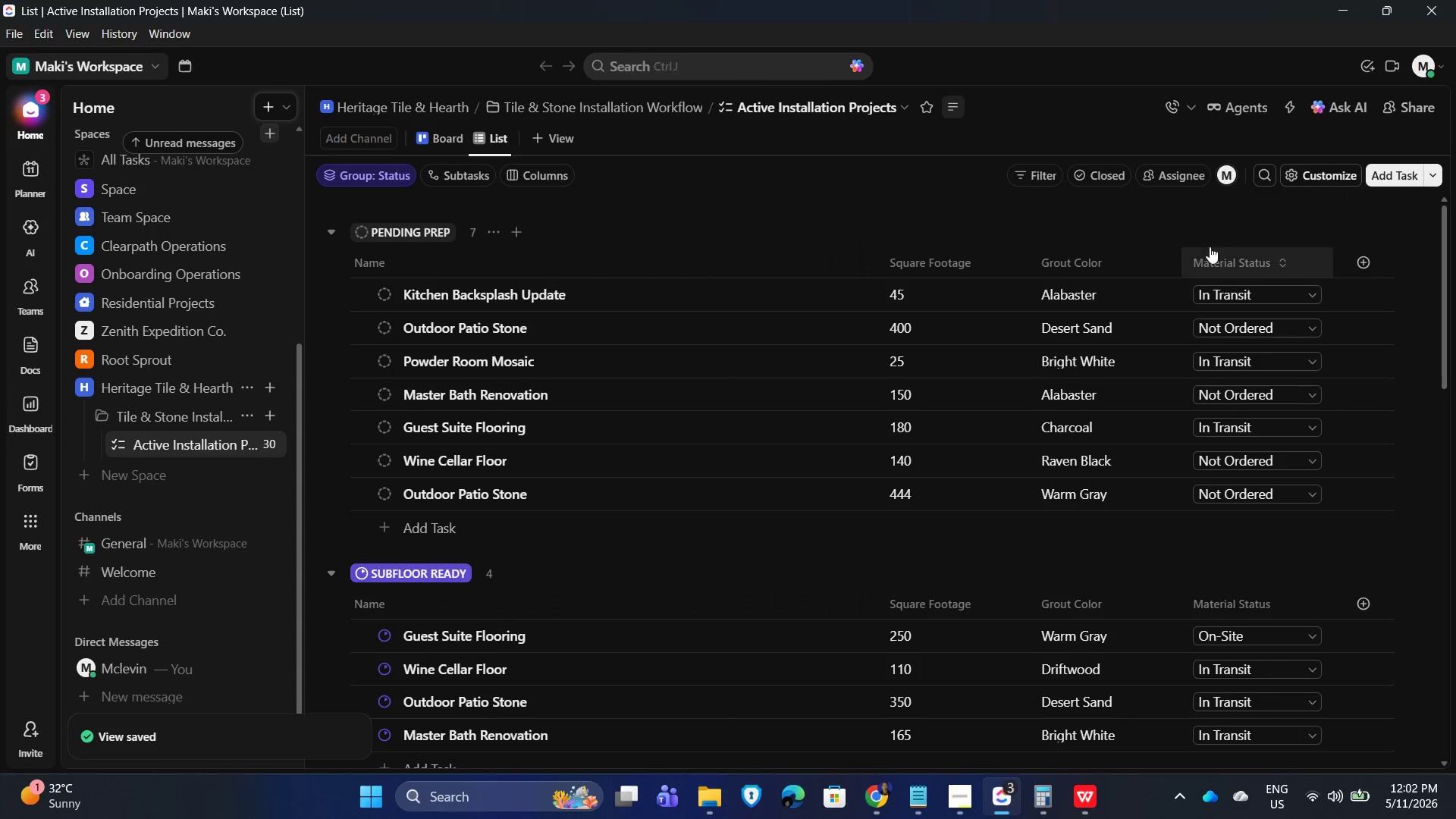 
left_click([1216, 251])
 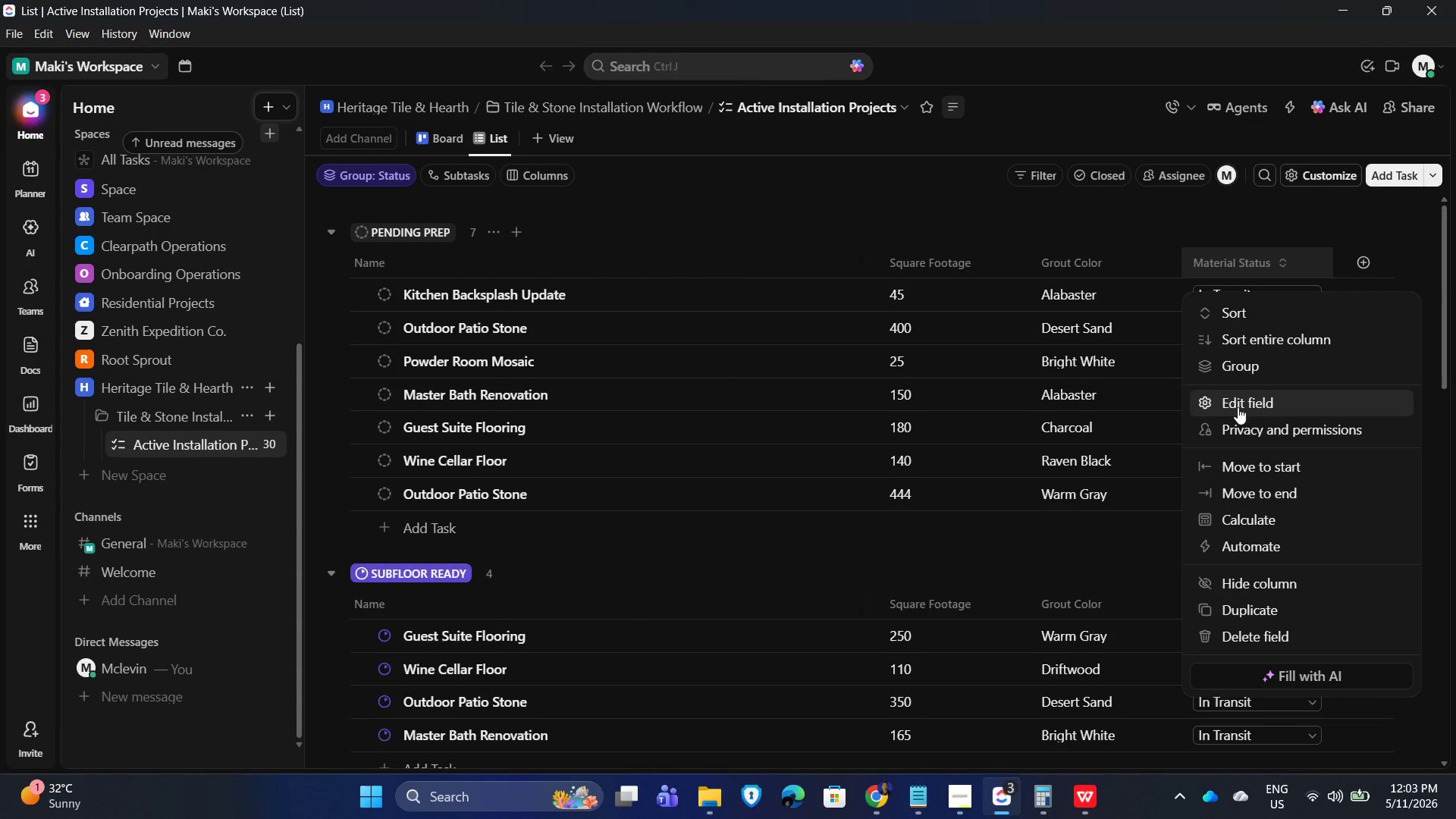 
wait(5.59)
 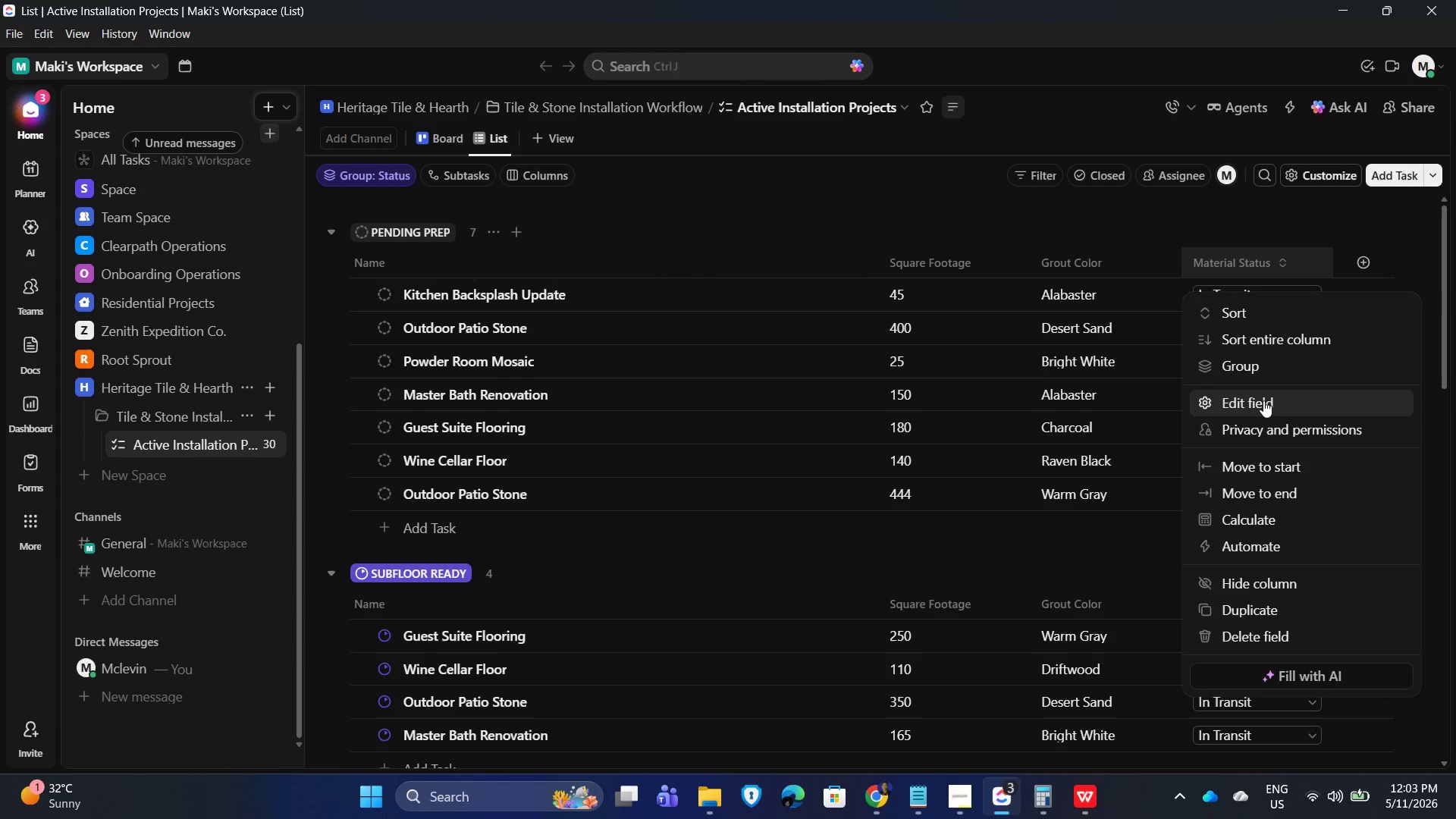 
left_click([1262, 404])
 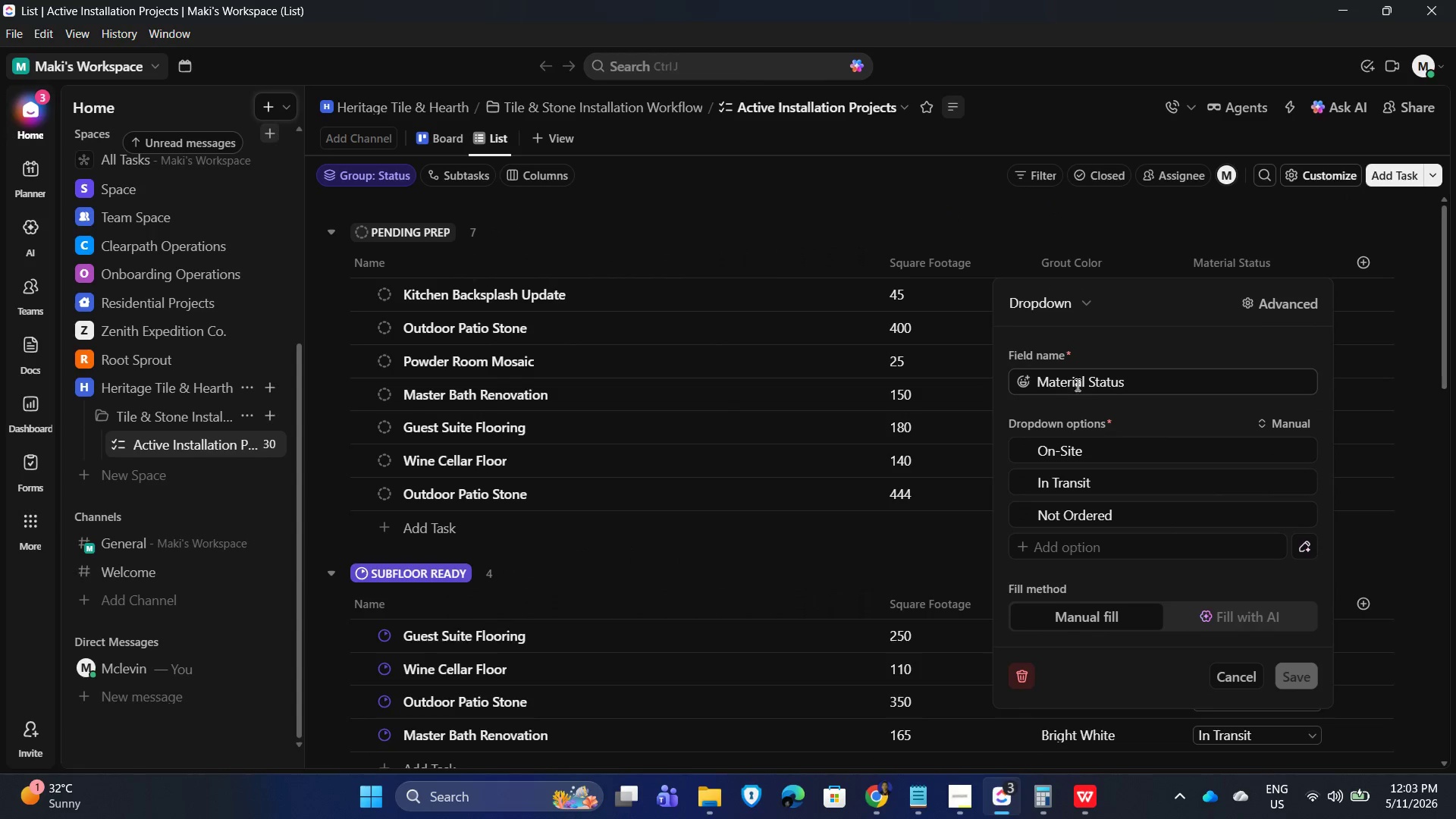 
left_click([1084, 384])
 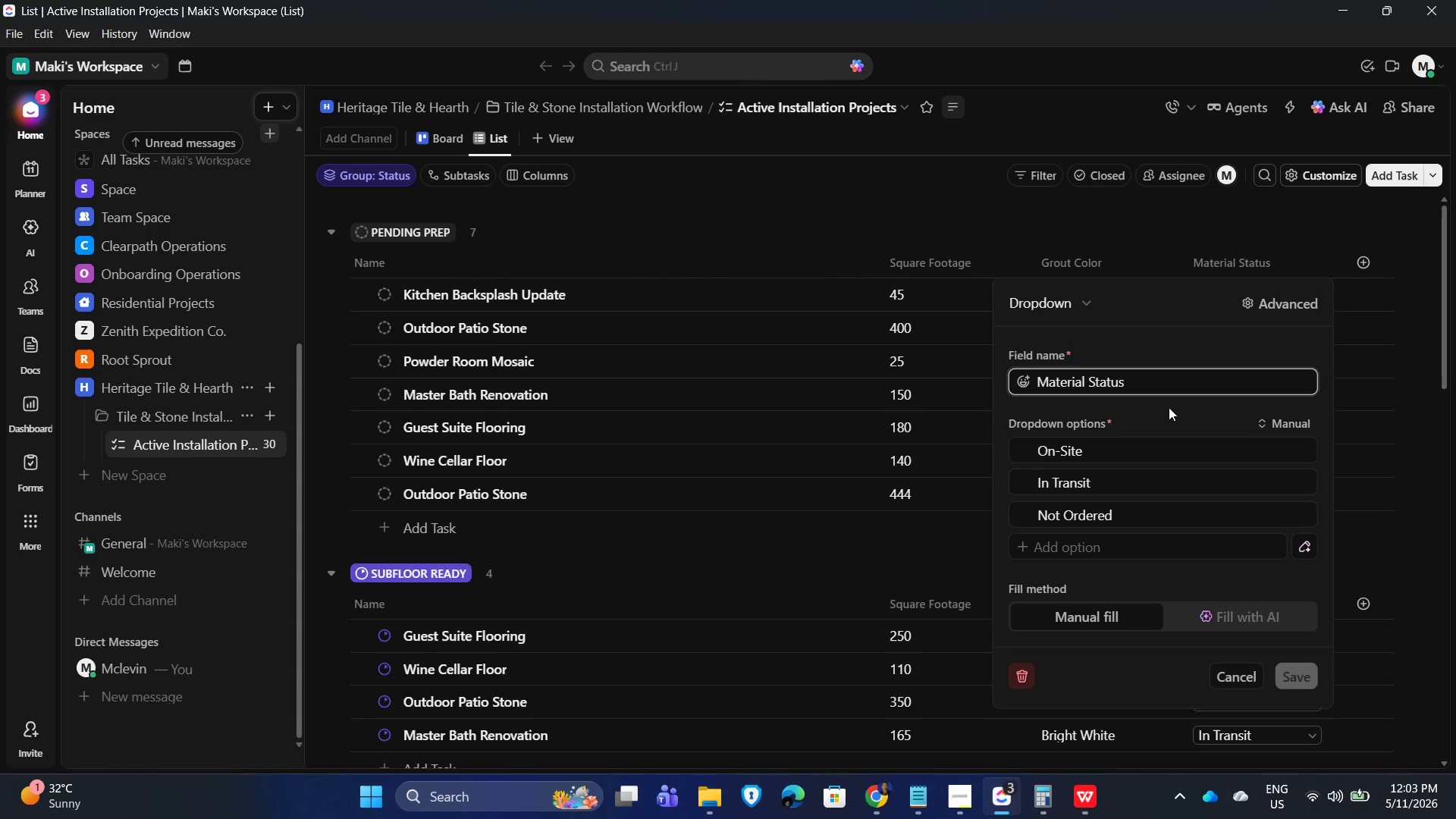 
type( Arrival)
 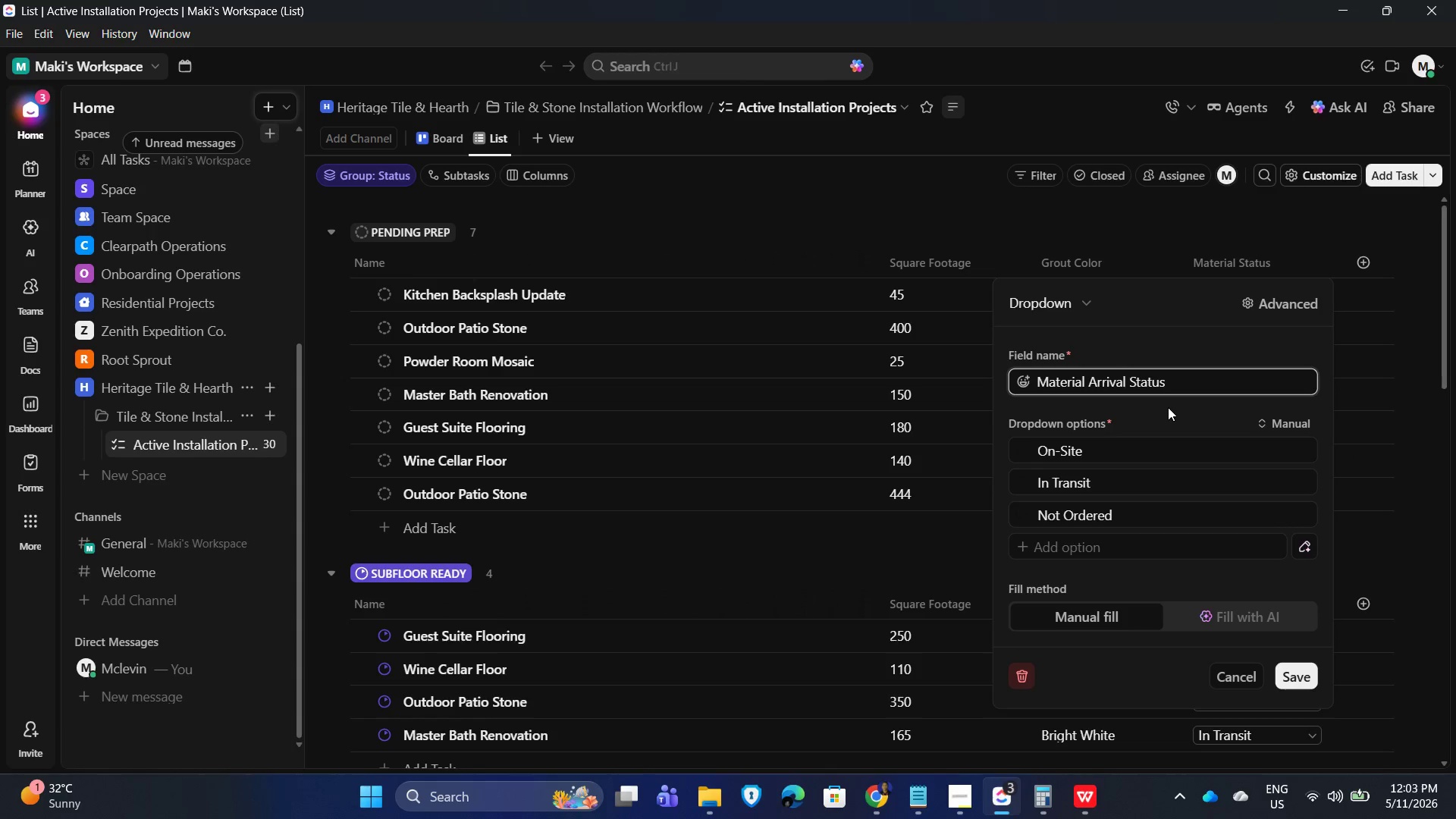 
key(Enter)
 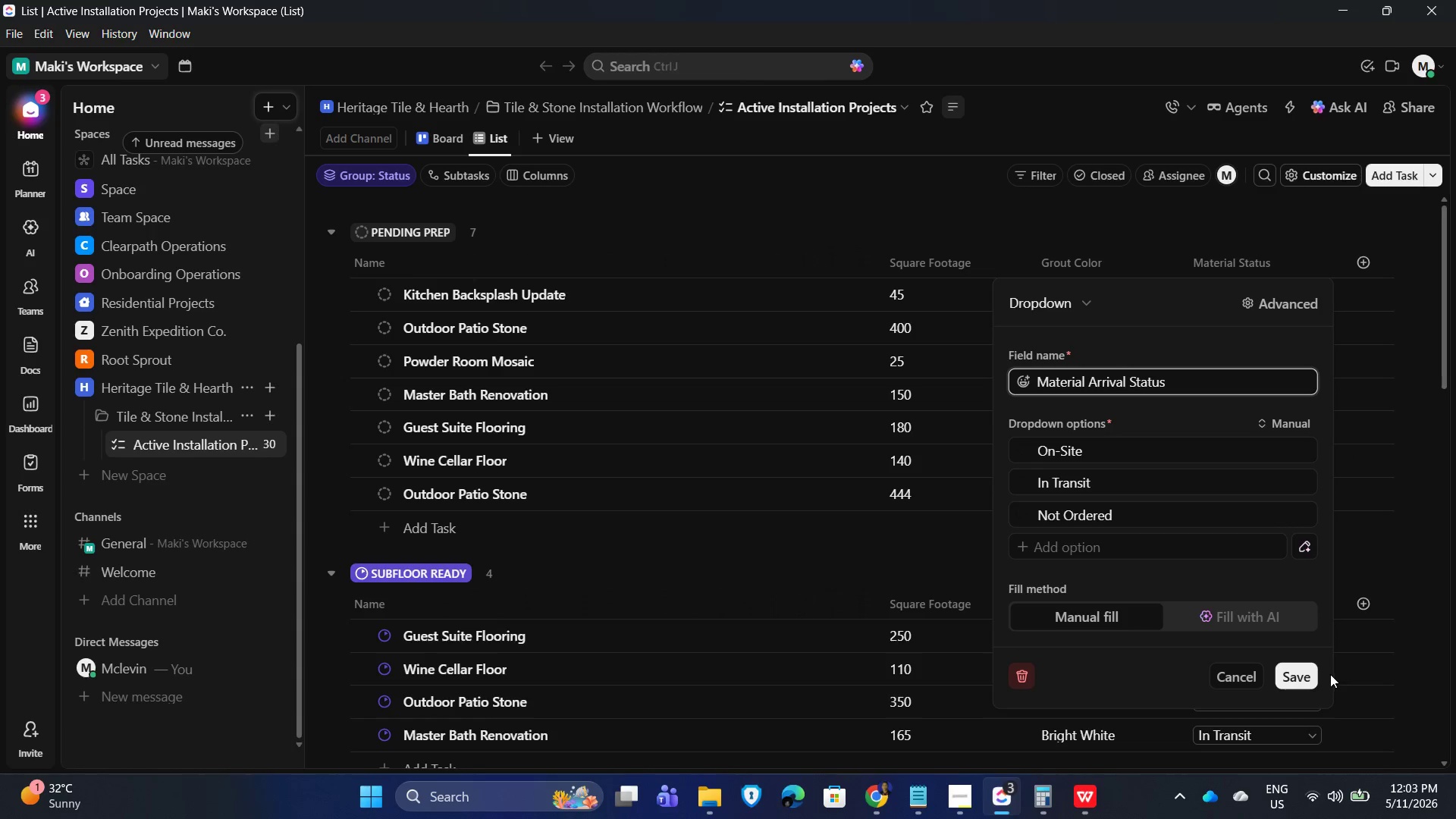 
left_click([1304, 675])
 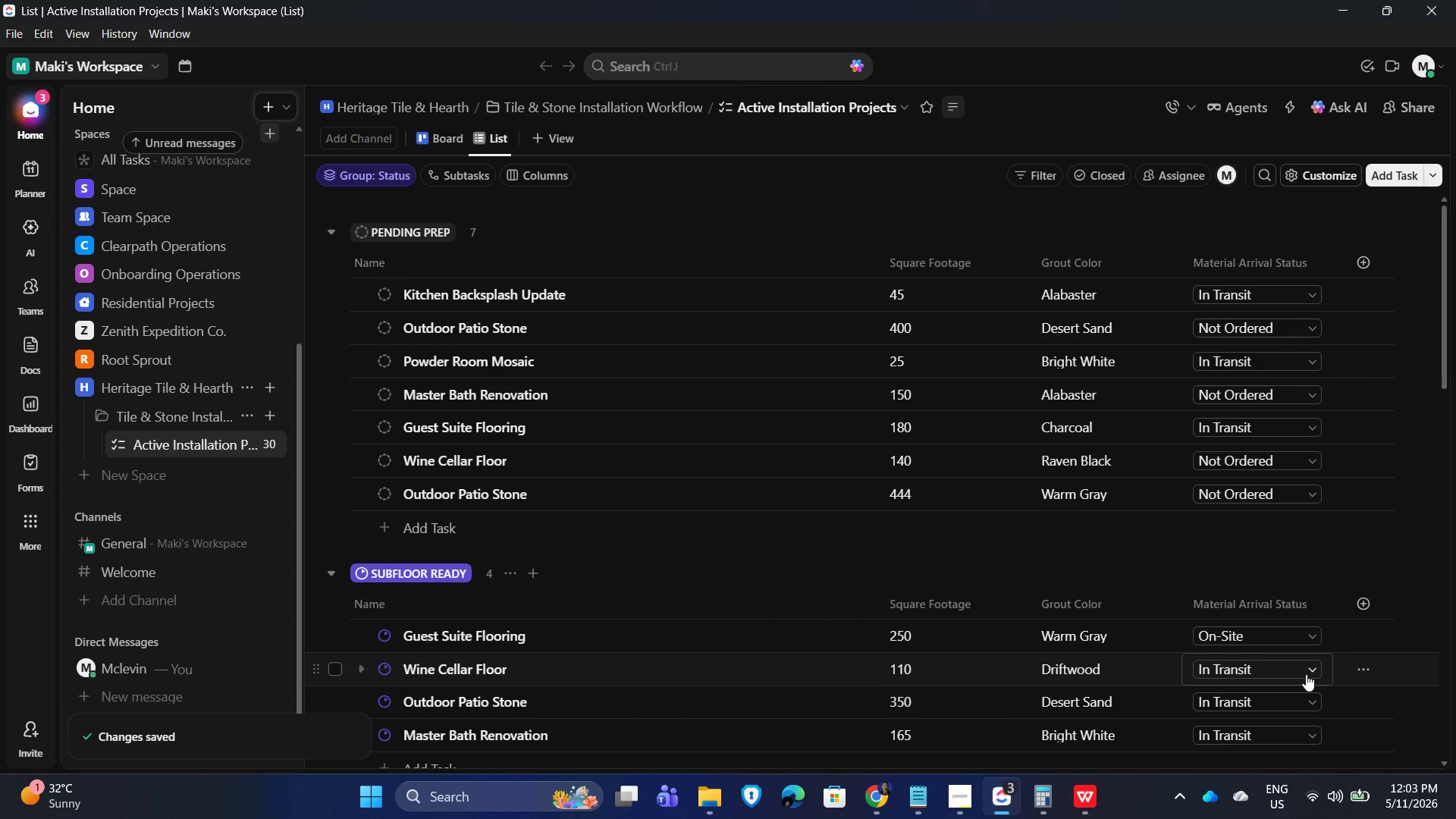 
wait(6.42)
 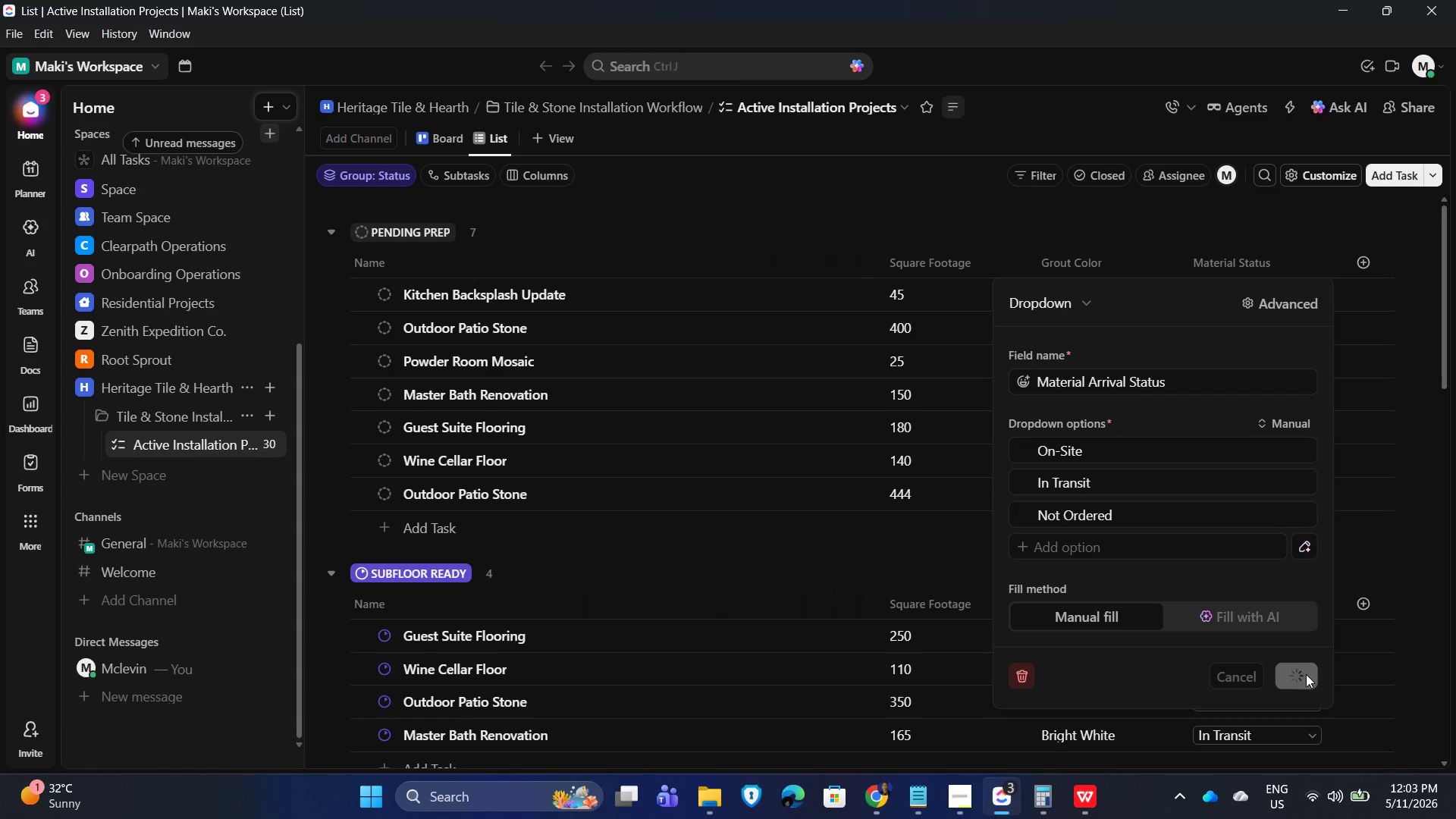 
mouse_move([1354, 279])
 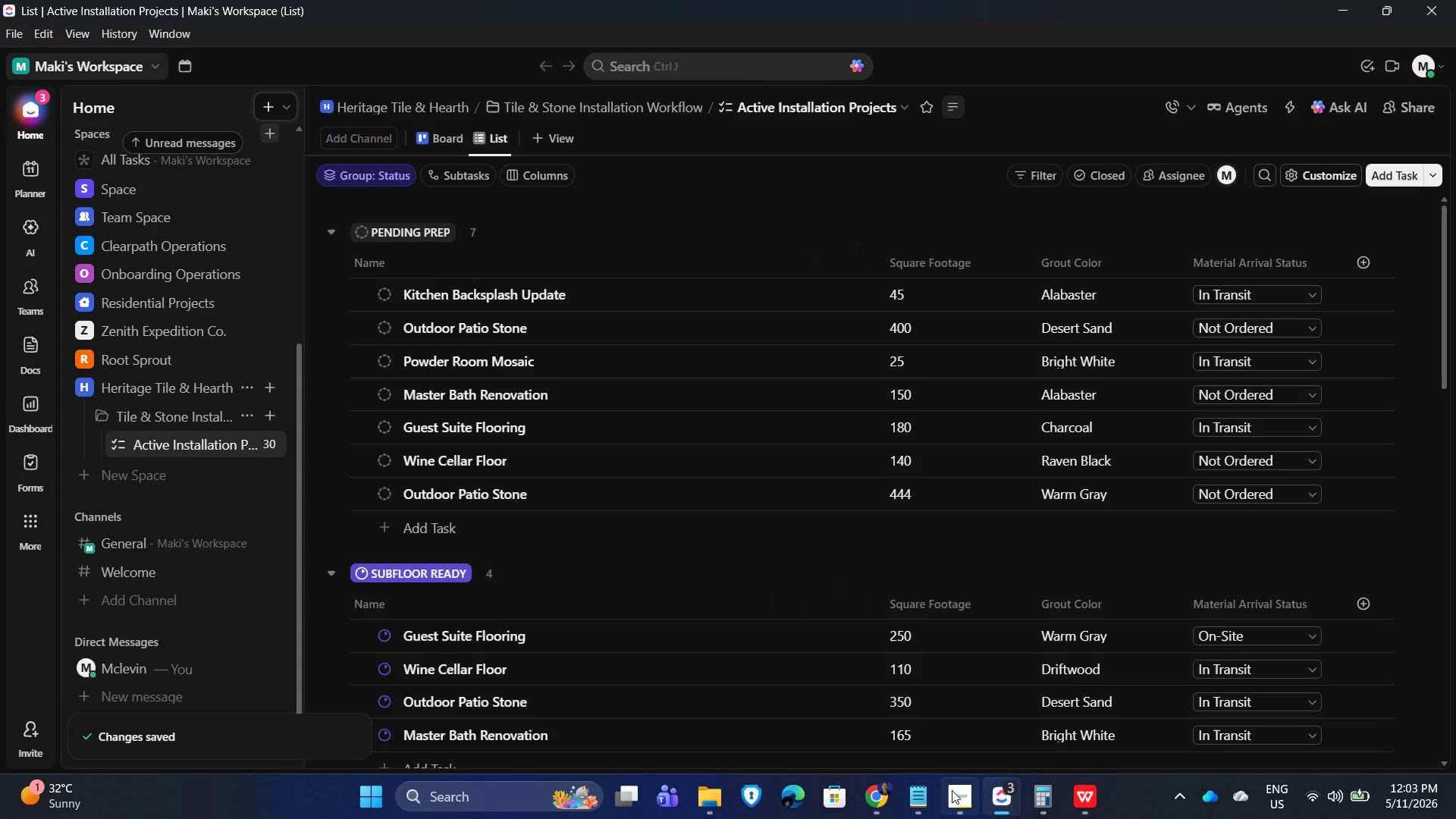 
left_click([949, 793])